 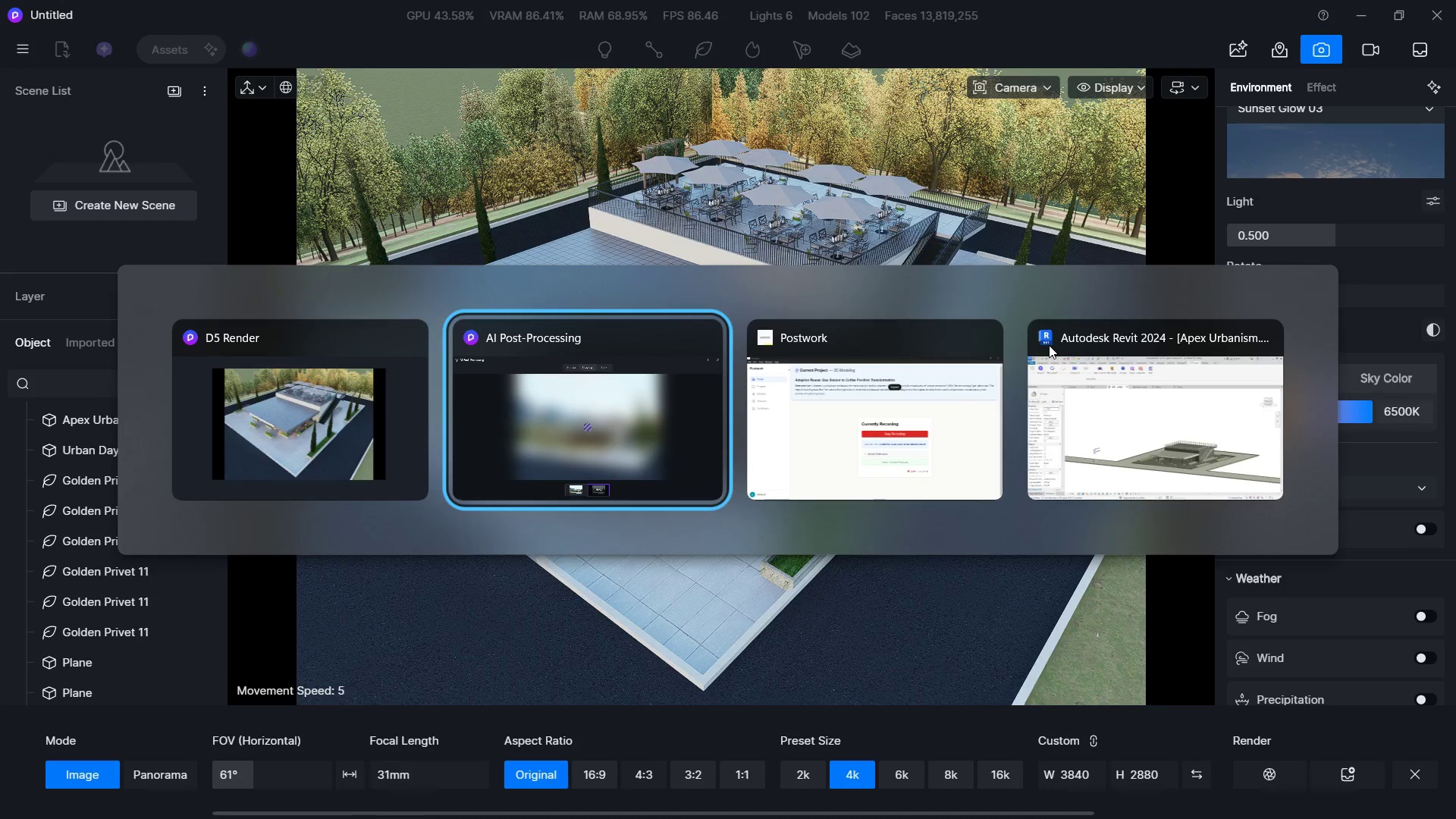 
hold_key(key=AltLeft, duration=0.31)
 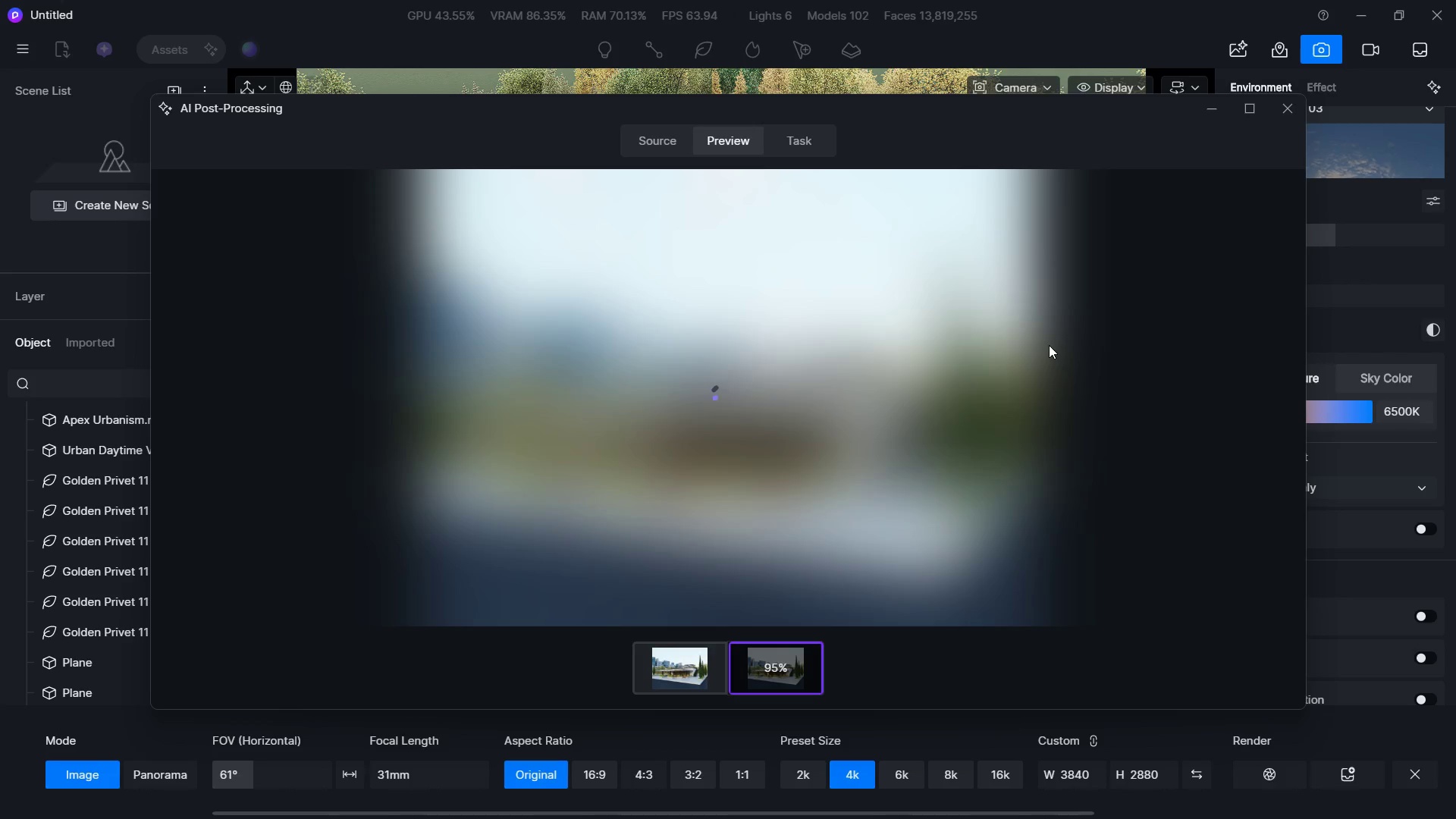 
wait(32.64)
 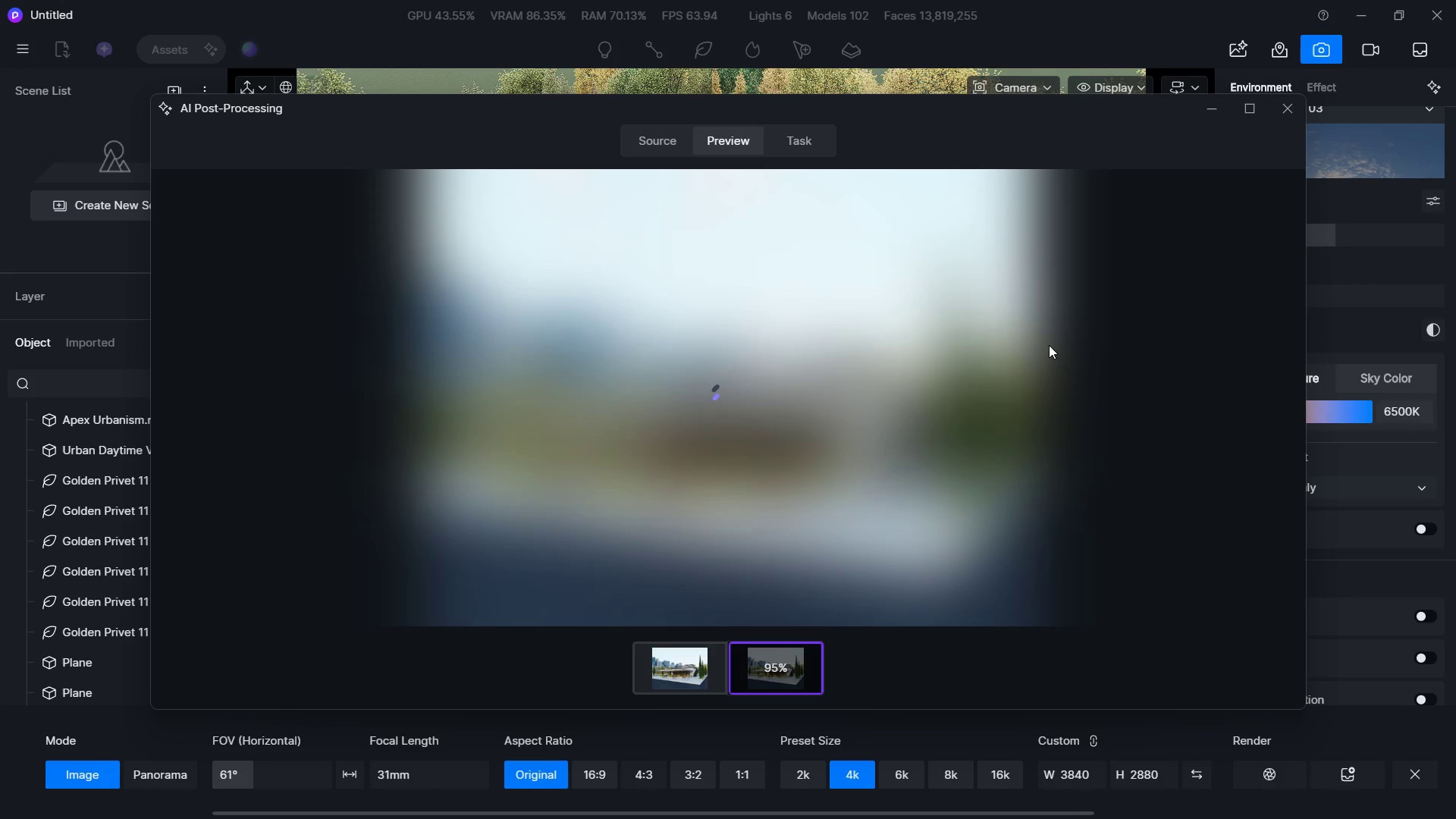 
key(Alt+Tab)
 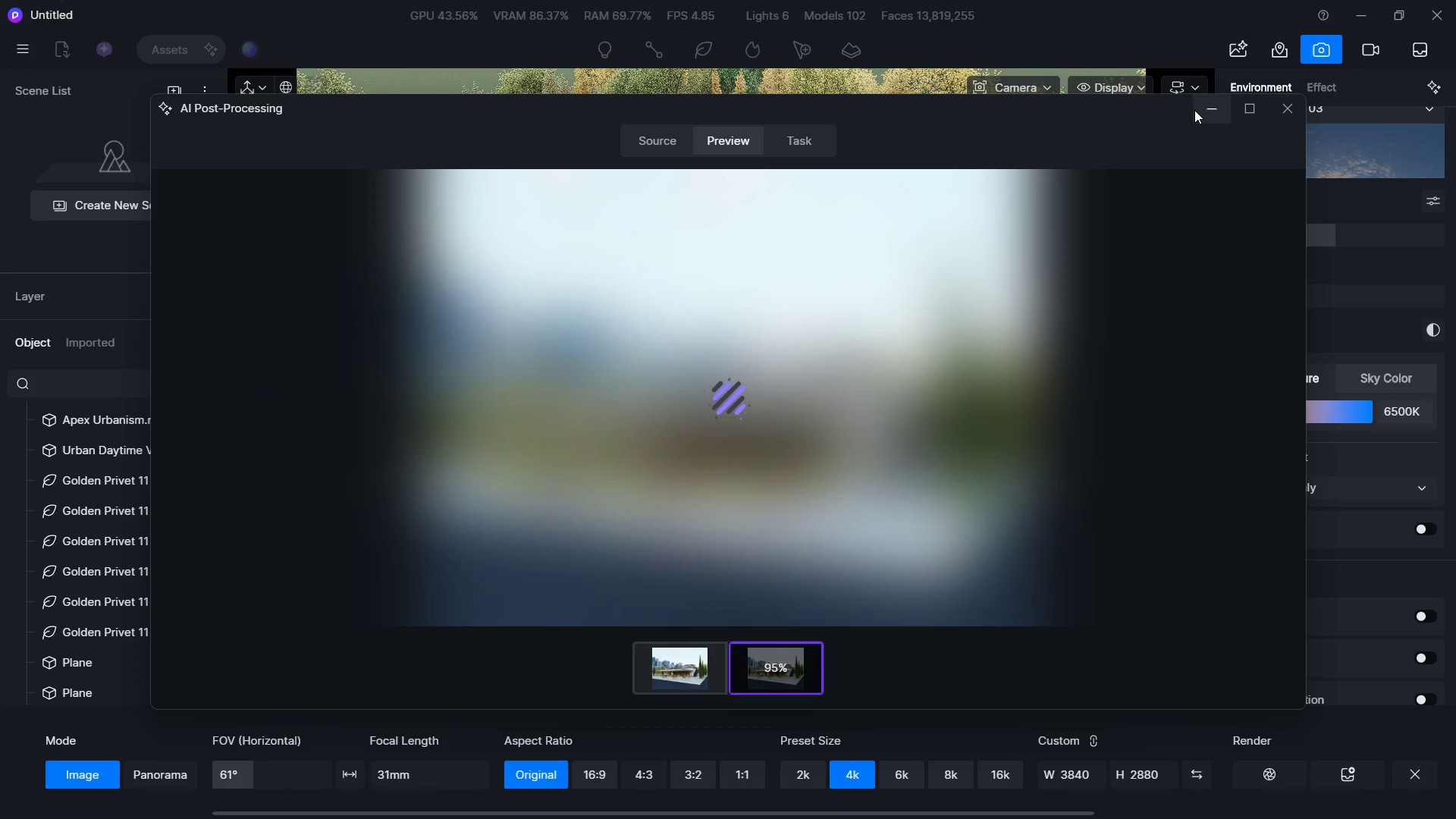 
double_click([1194, 110])
 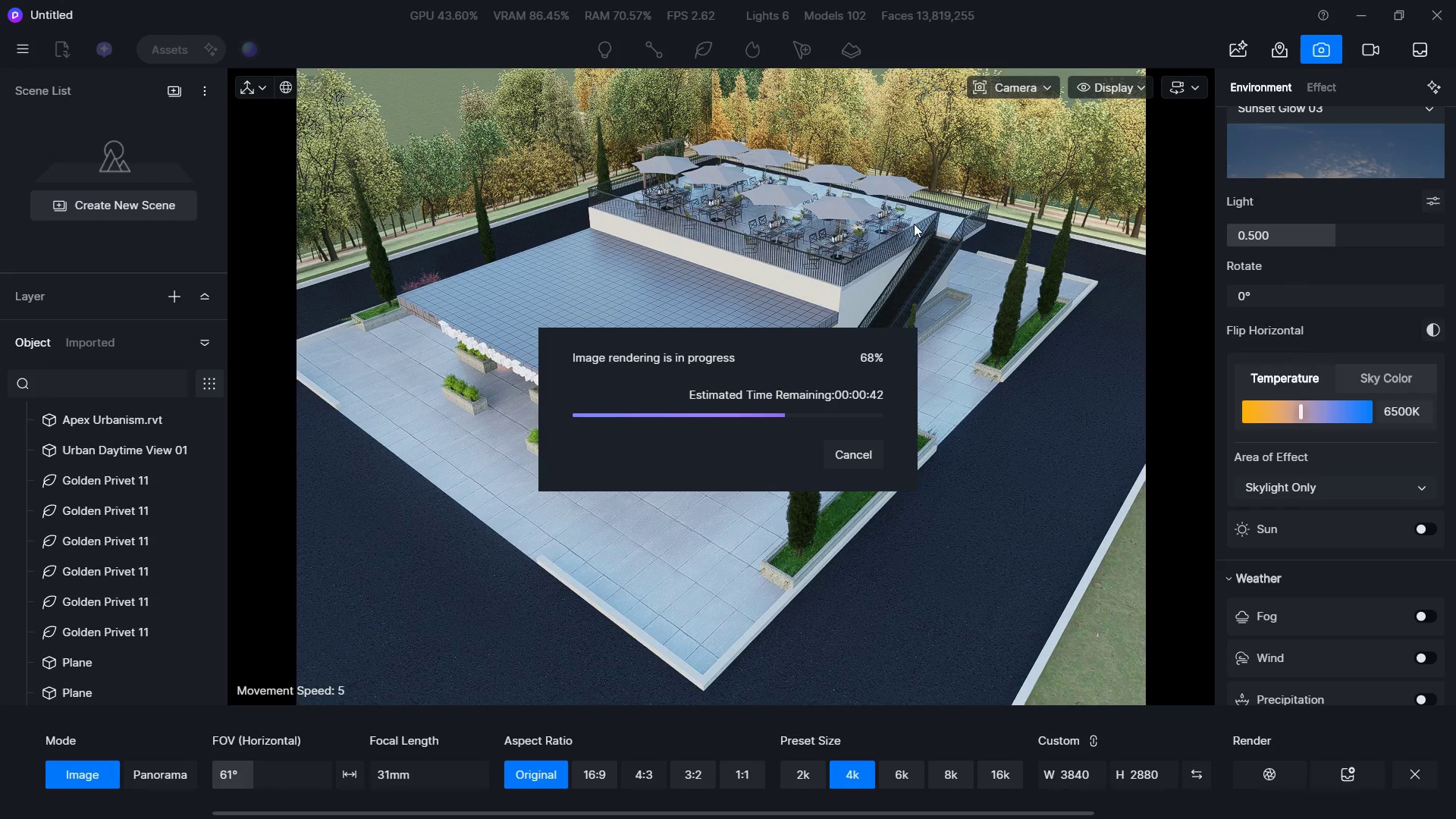 
key(Alt+Tab)
 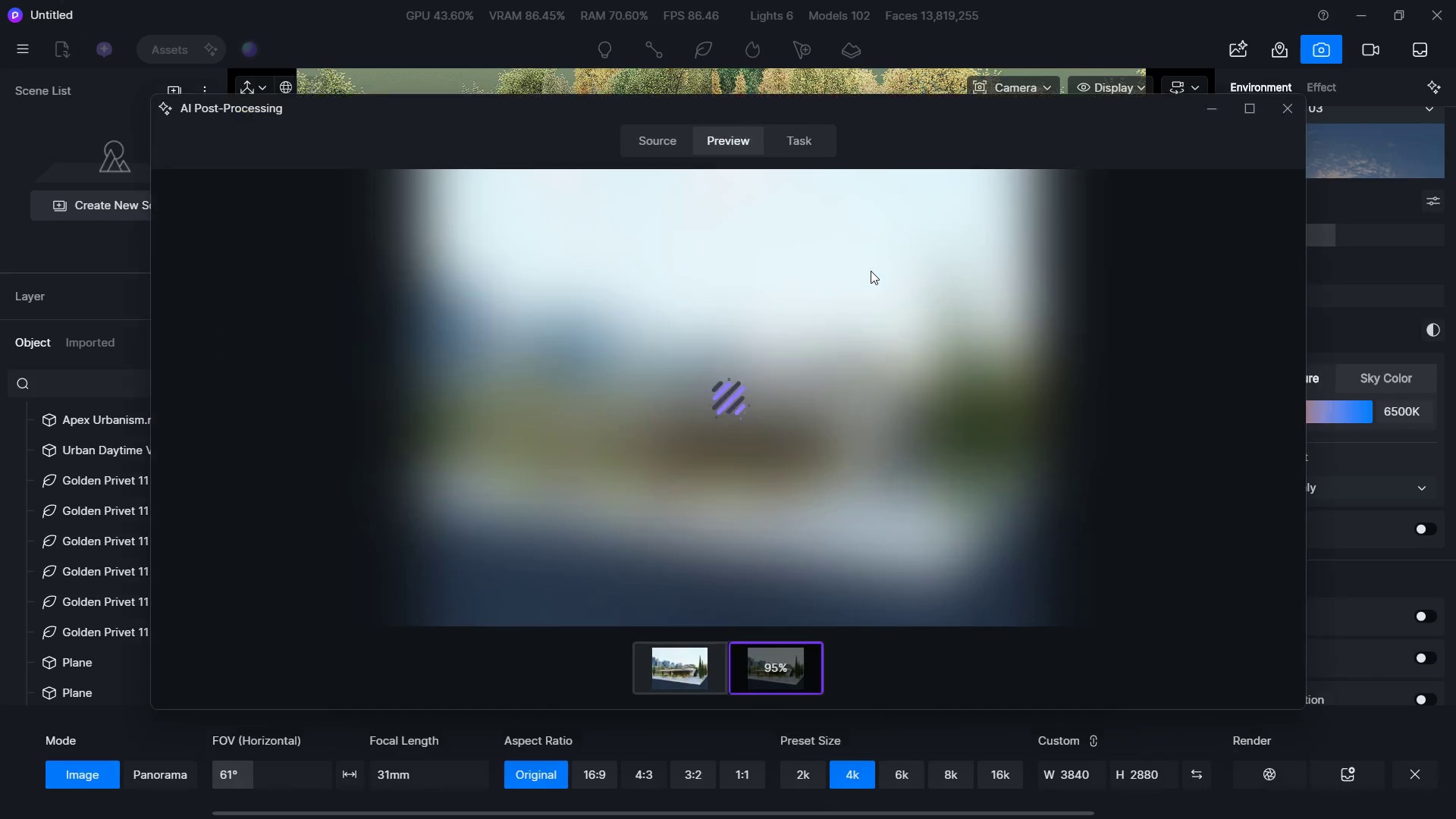 
key(Alt+Tab)
 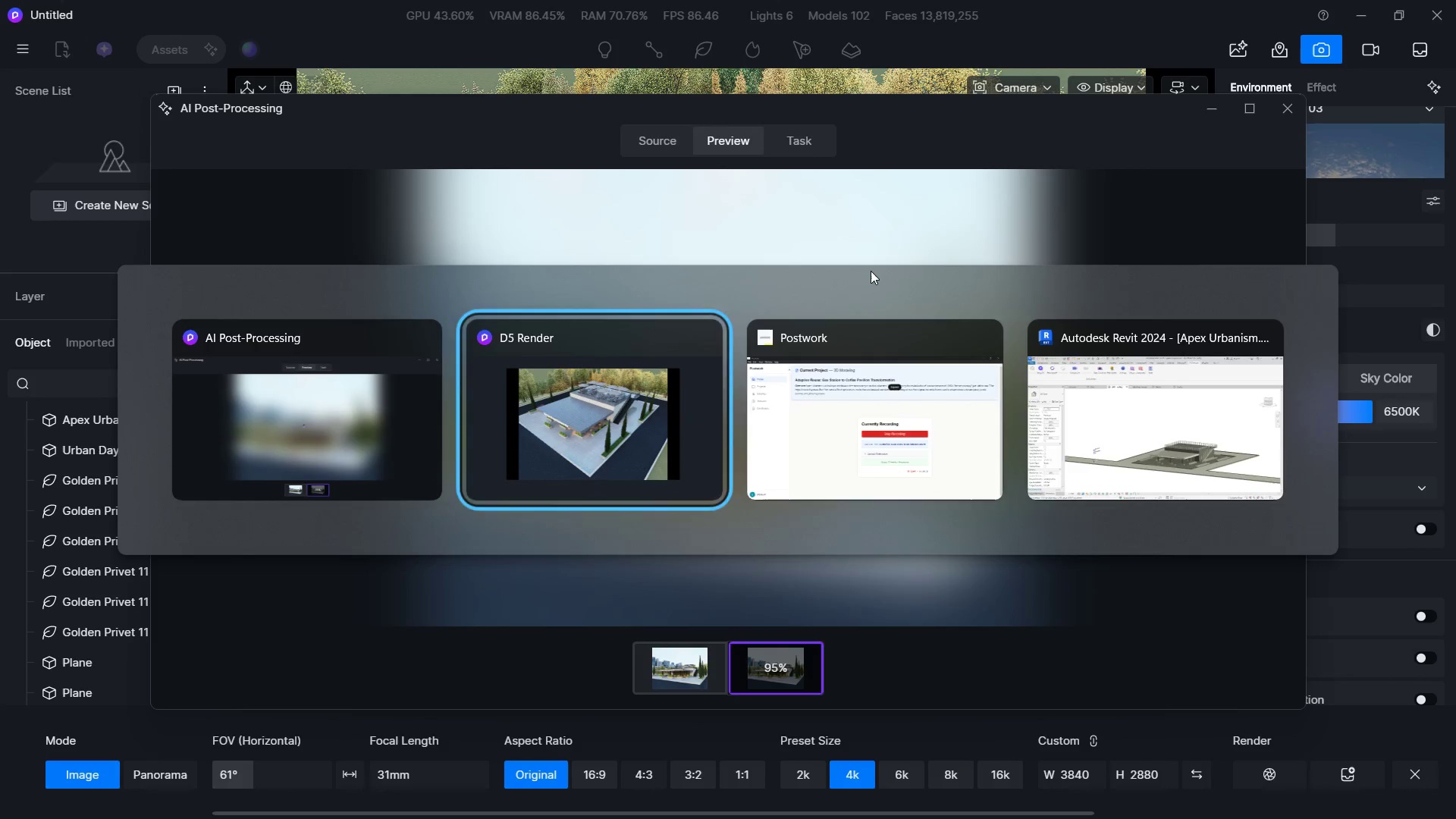 
key(Alt+Tab)